 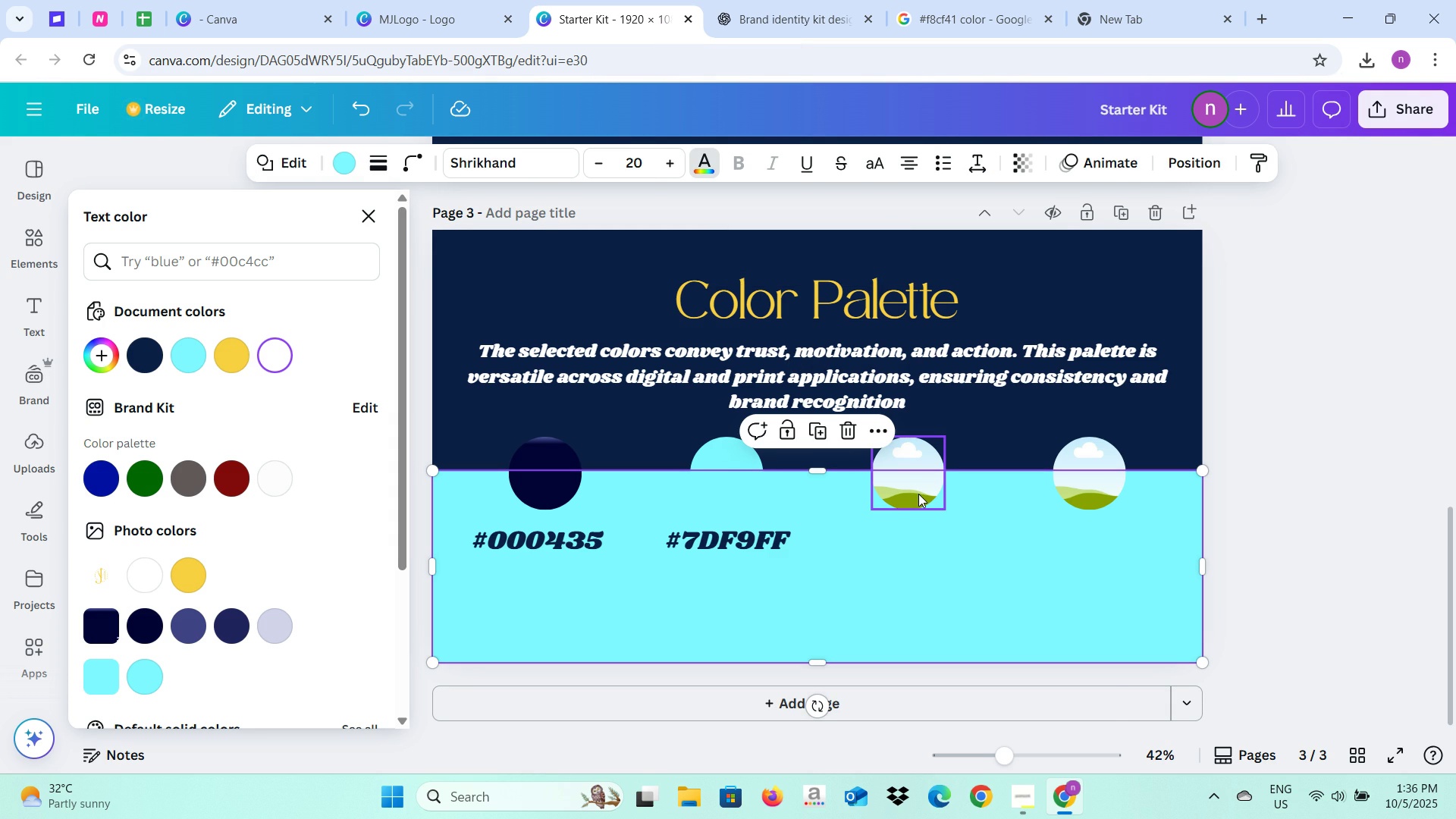 
left_click([685, 534])
 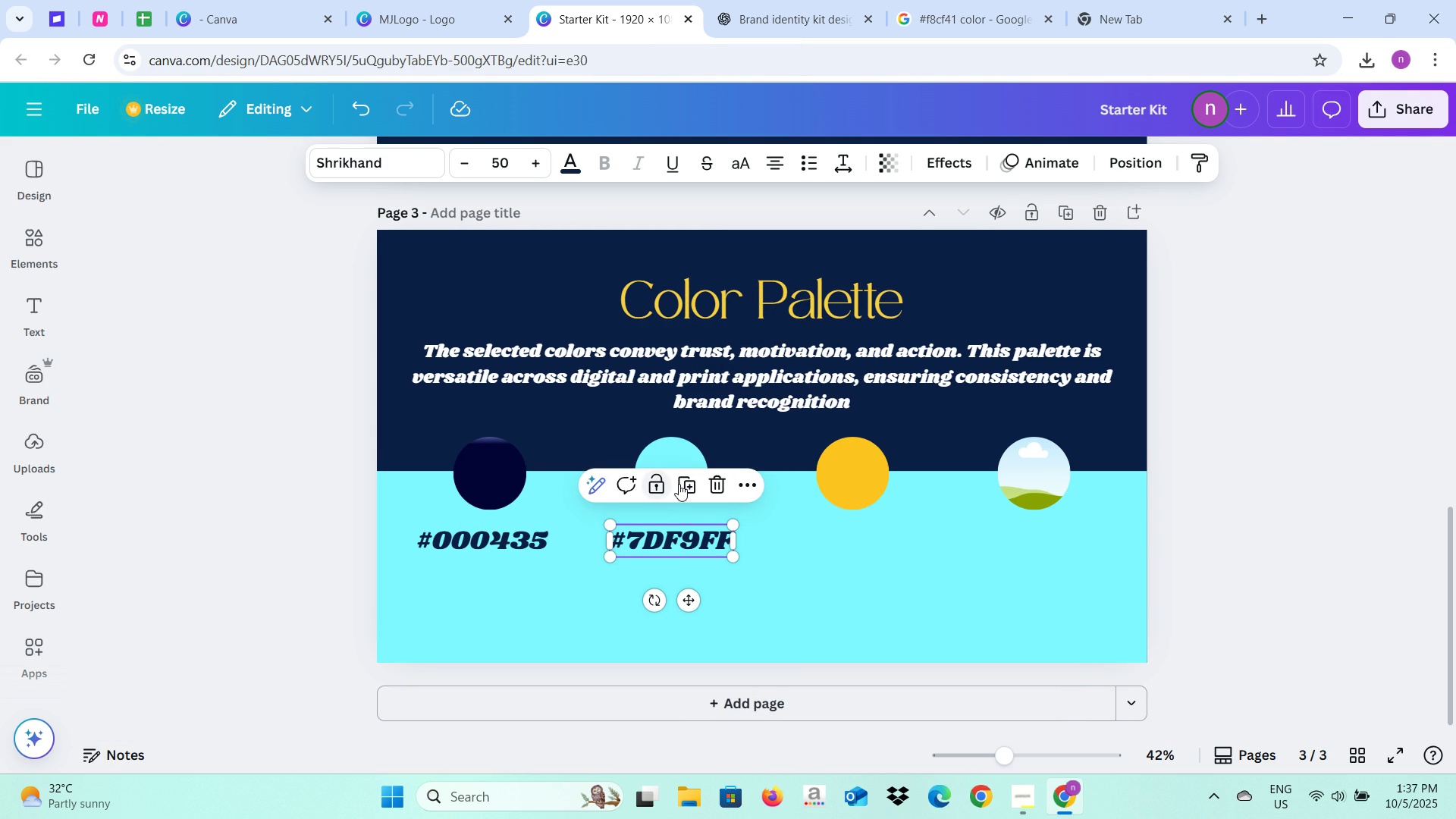 
left_click([681, 484])
 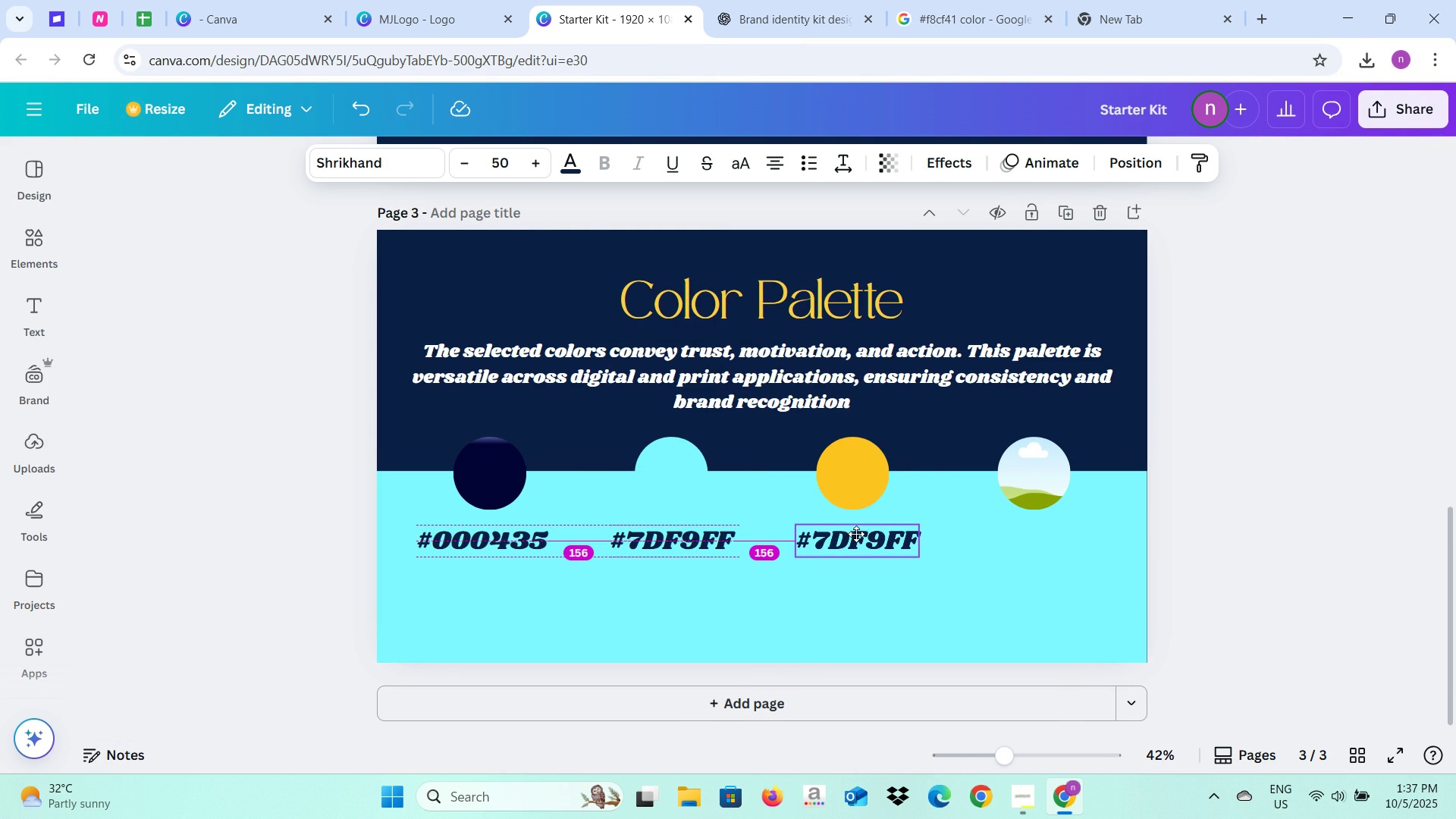 
wait(5.64)
 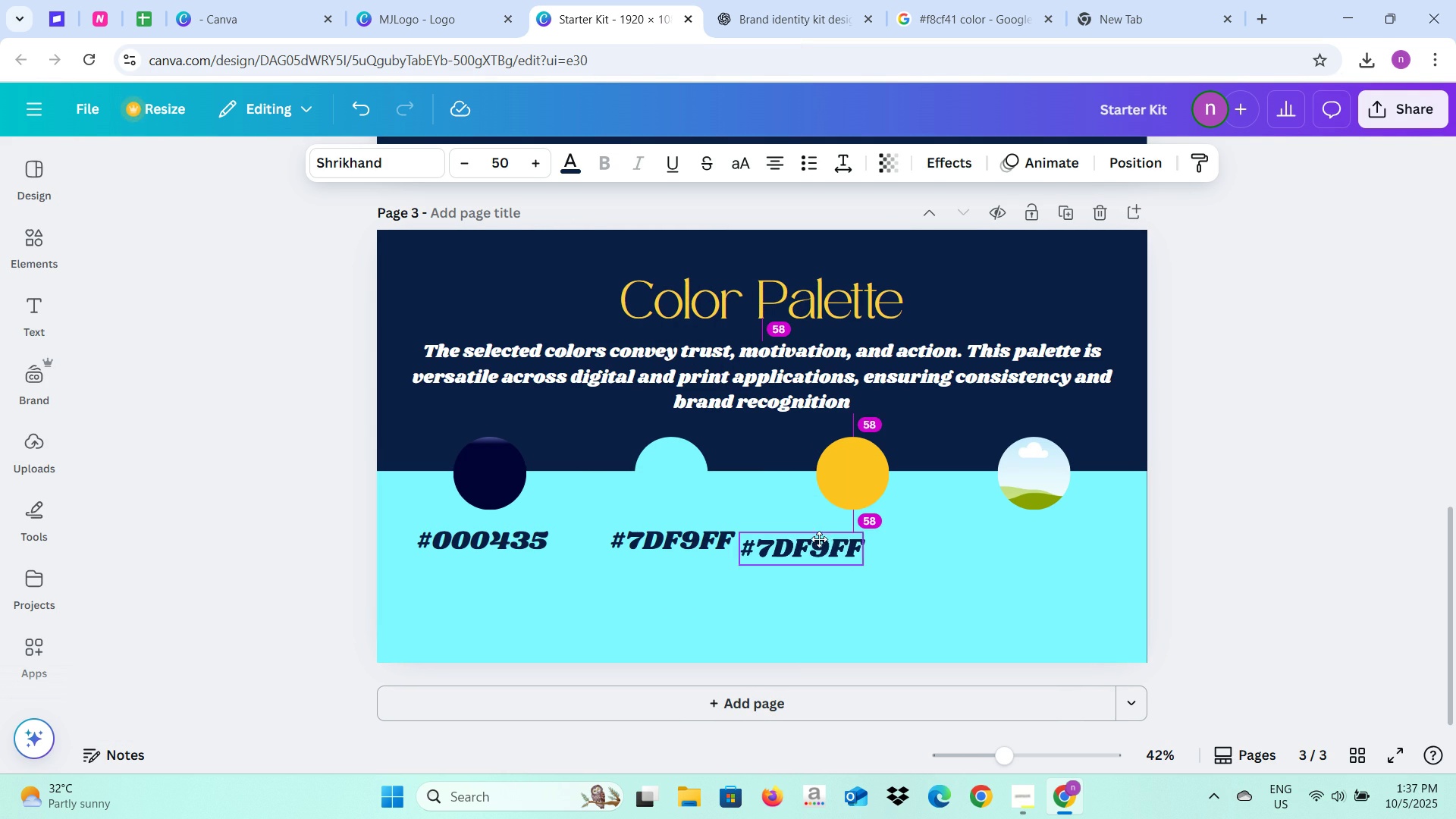 
left_click([981, 0])
 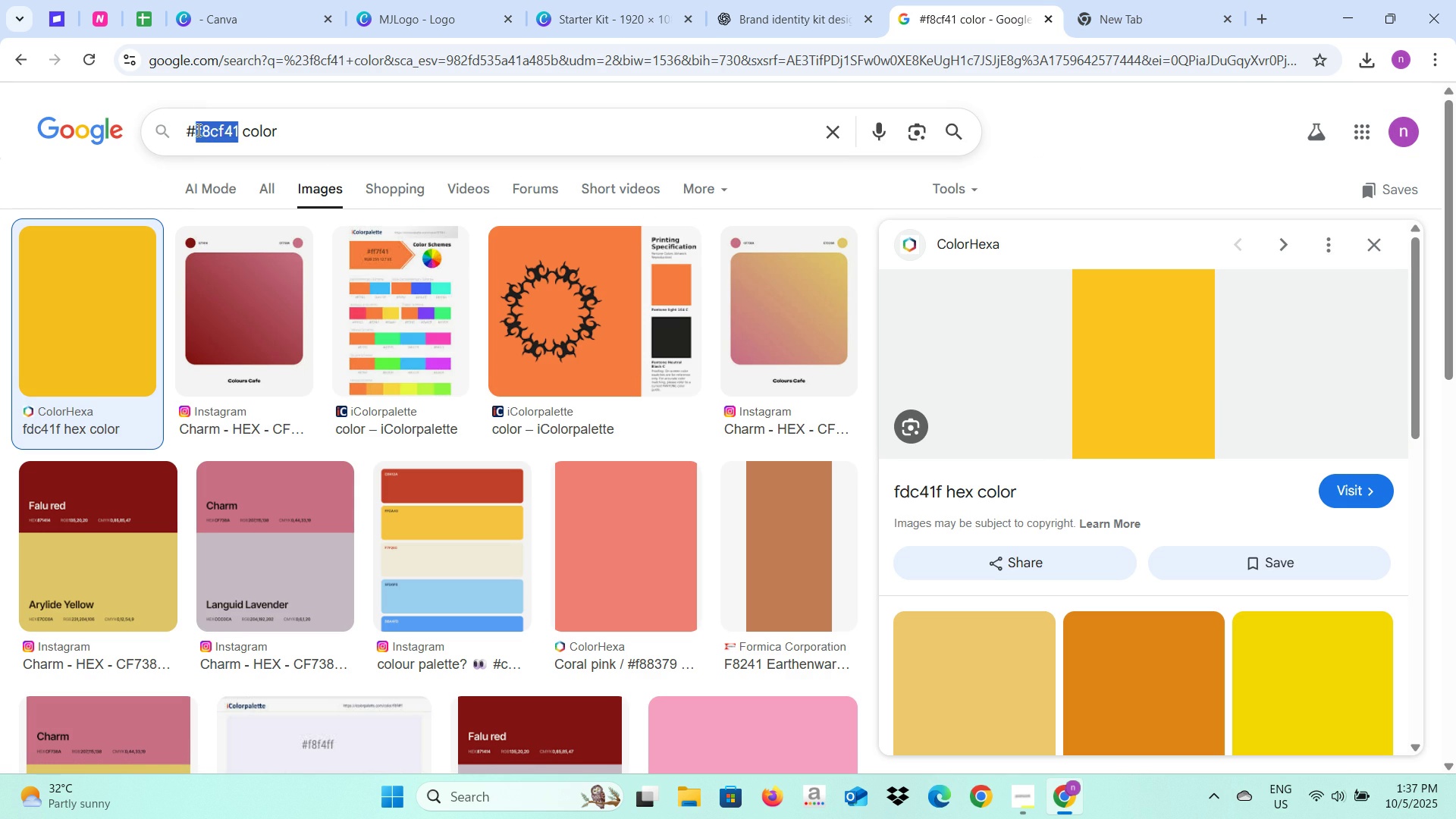 
left_click([182, 130])
 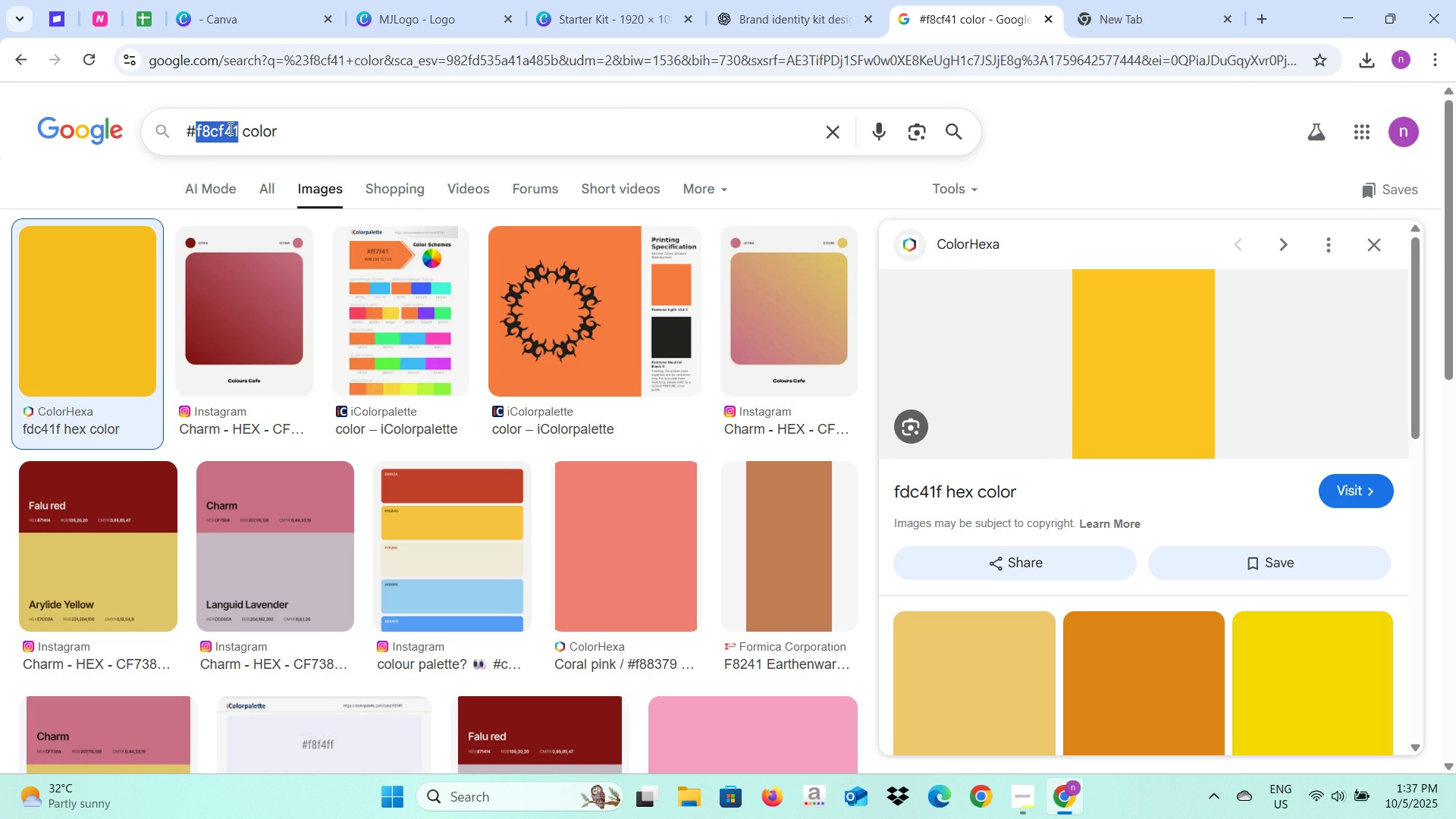 
left_click([235, 128])